 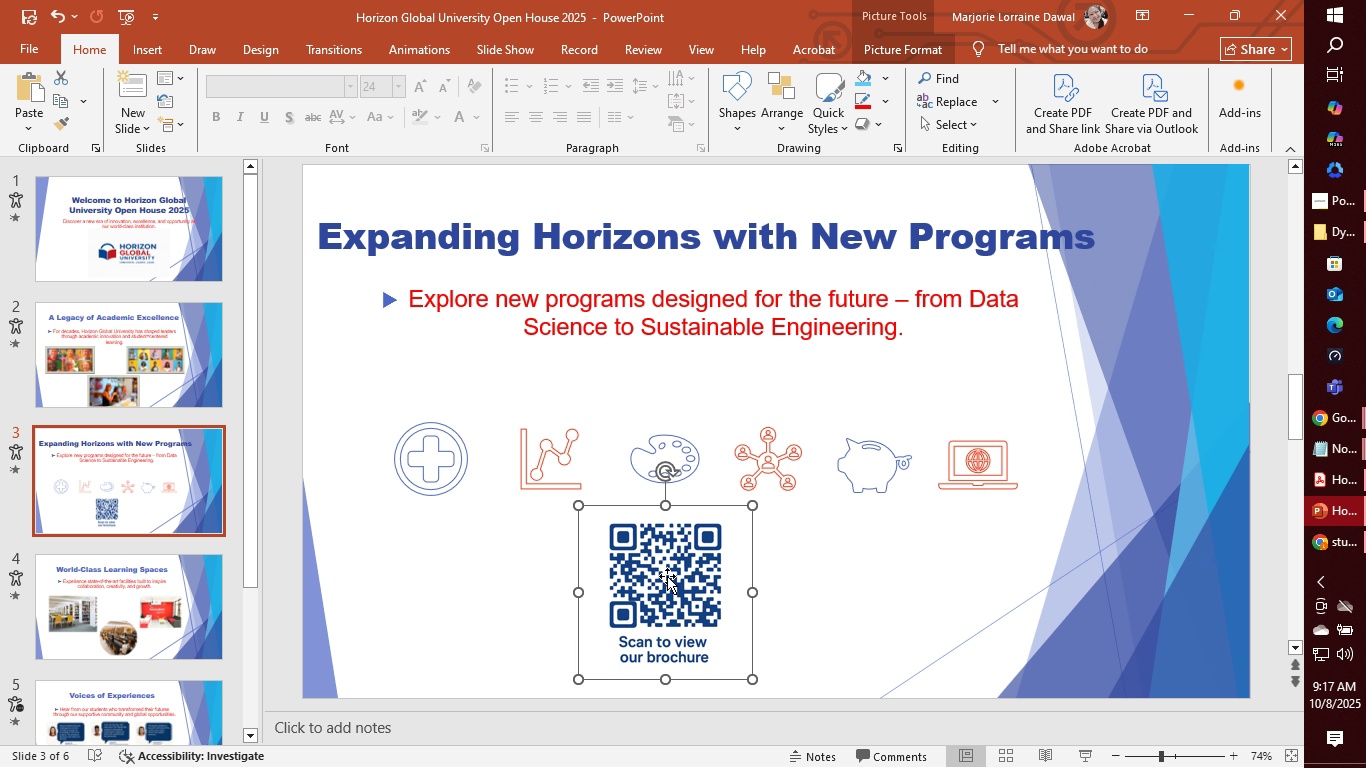 
right_click([659, 582])
 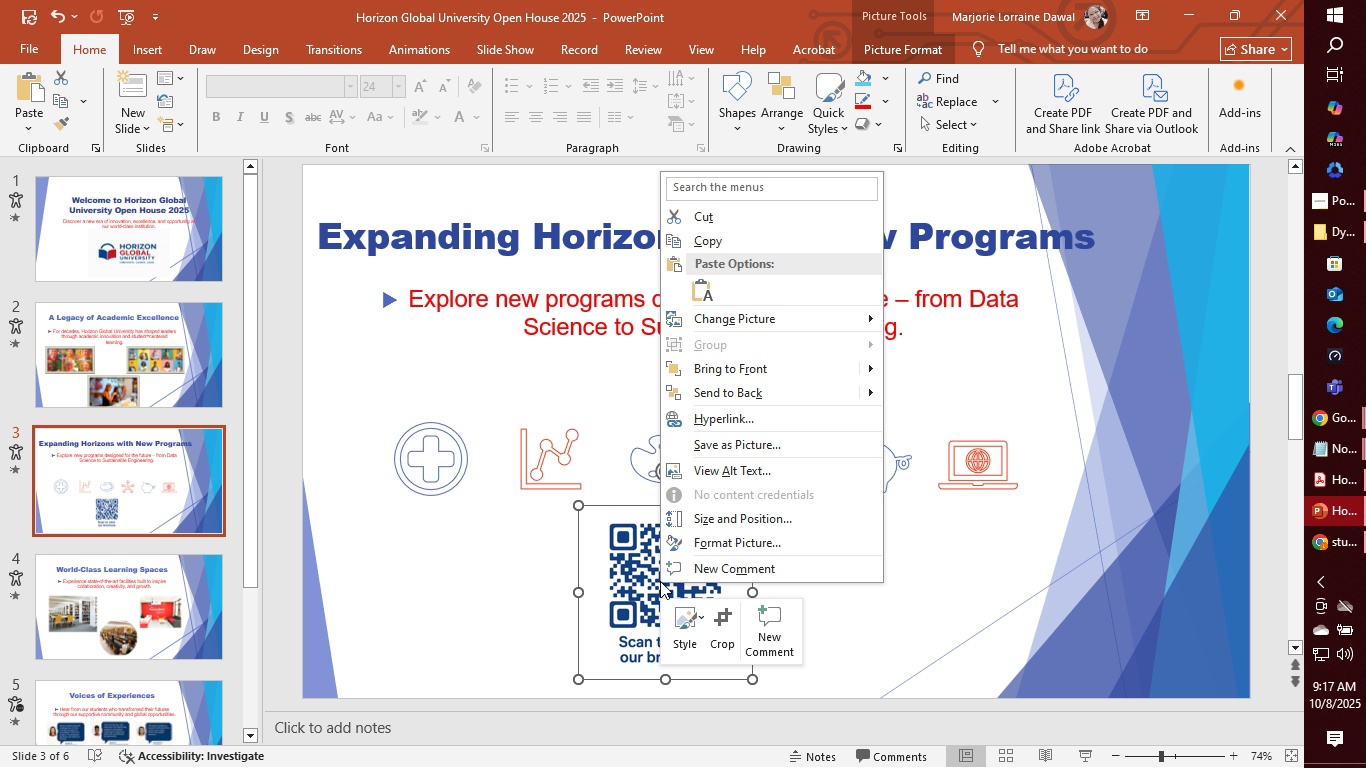 
mouse_move([735, 574])
 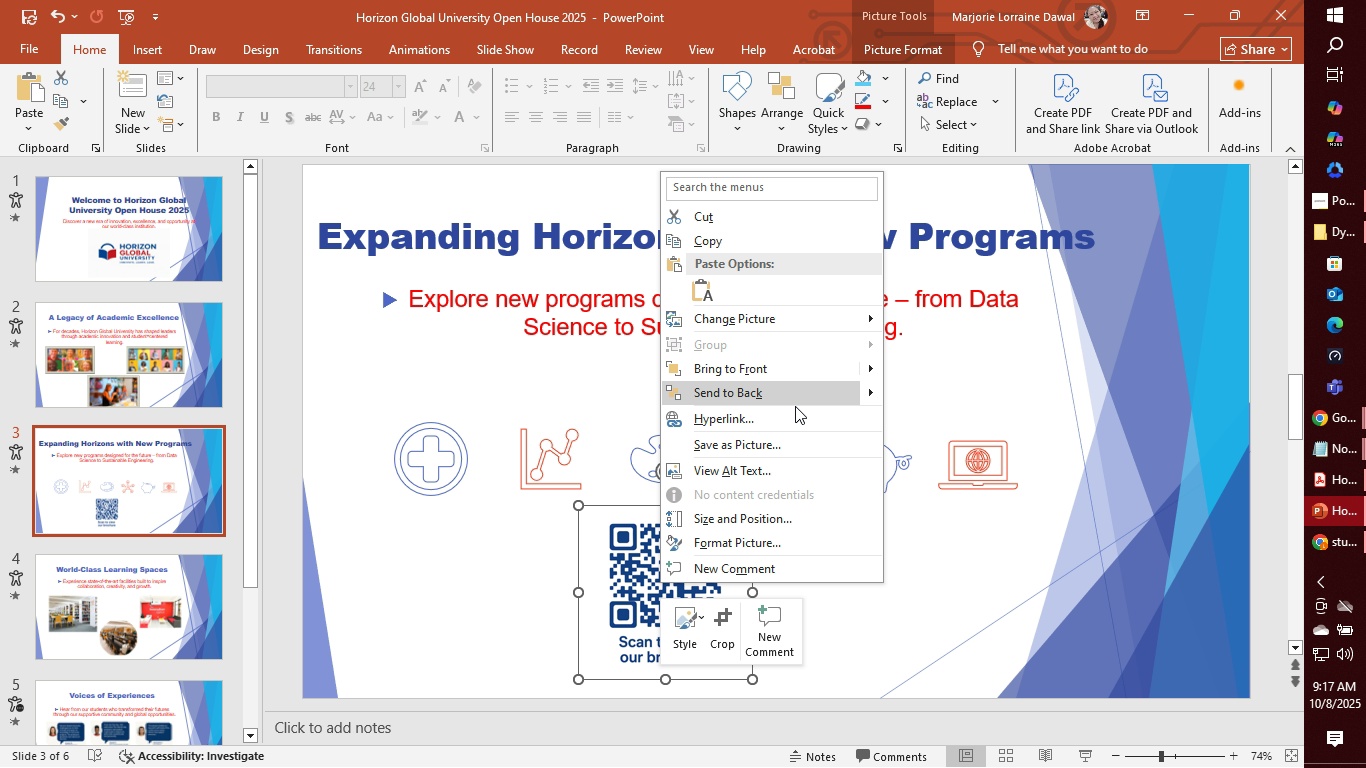 
left_click([786, 425])
 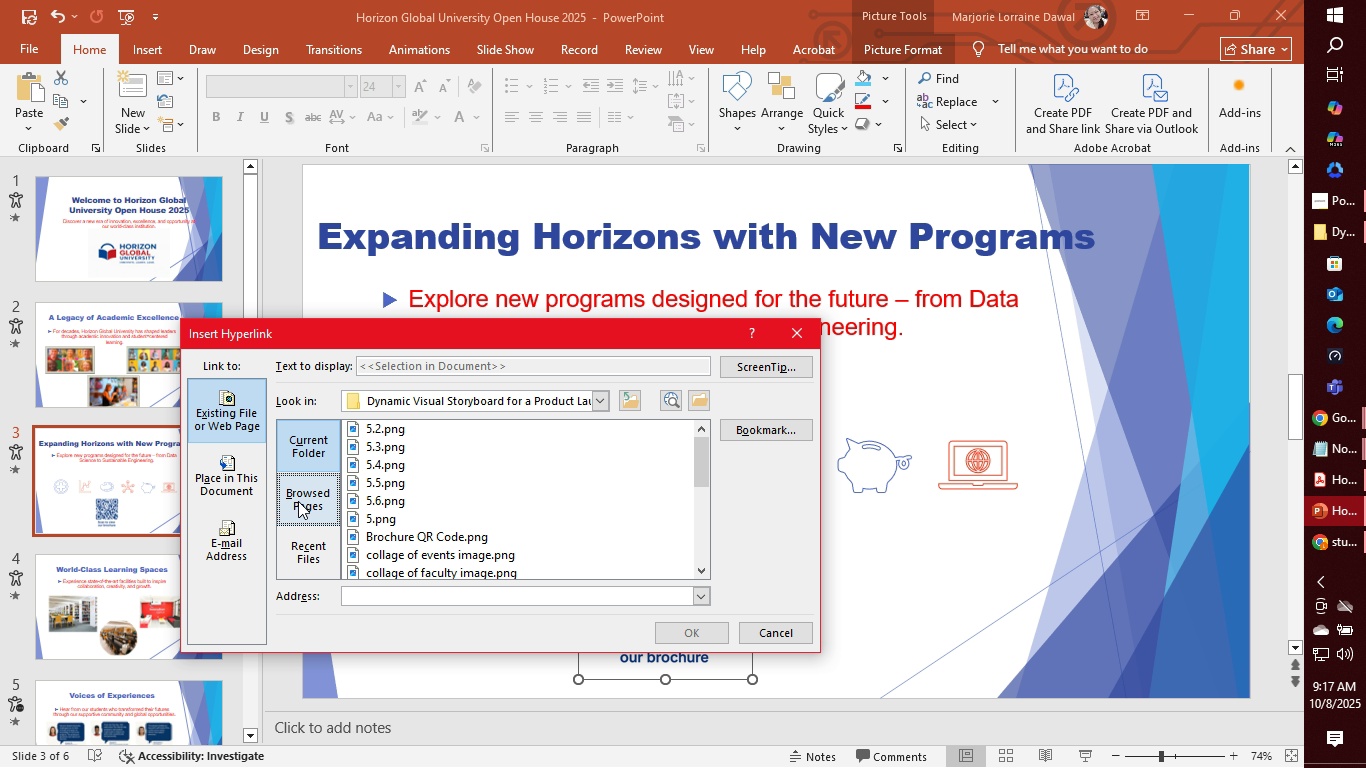 
wait(6.57)
 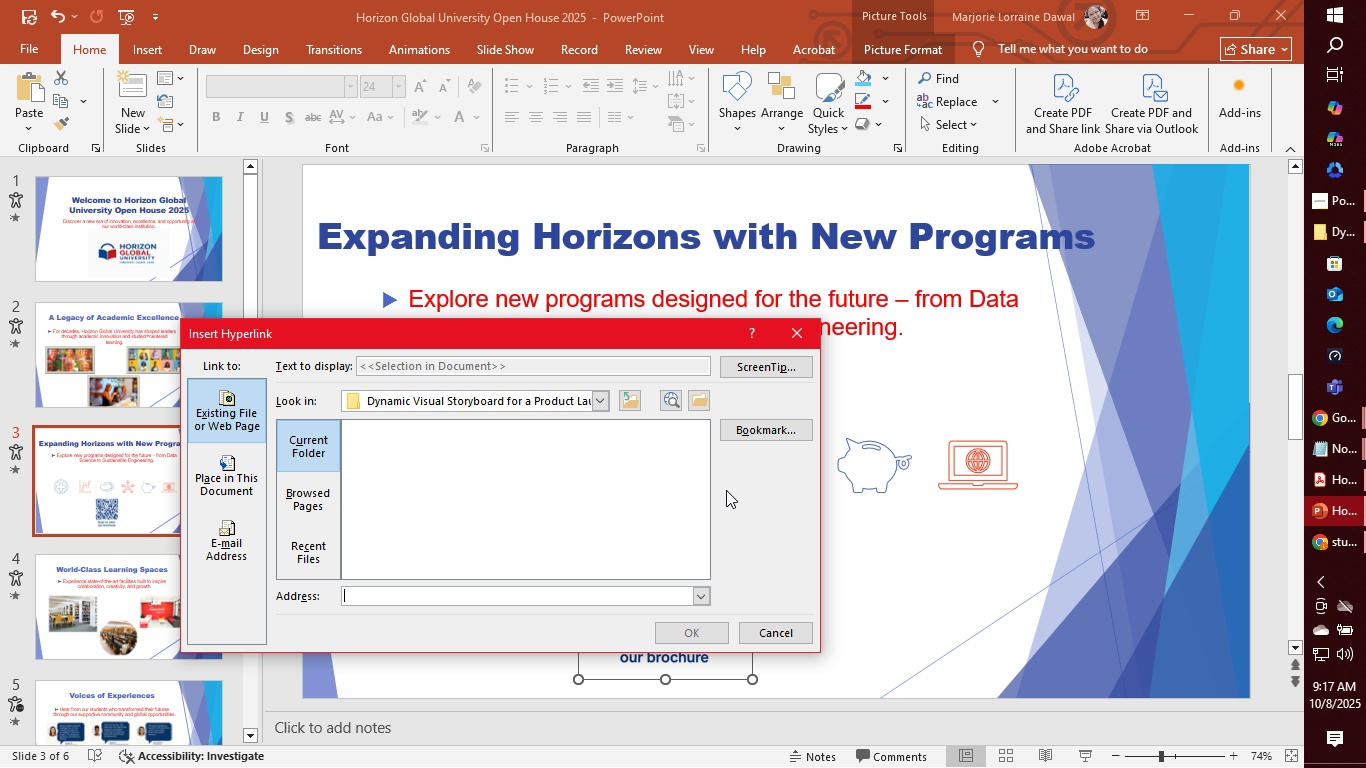 
left_click([298, 501])
 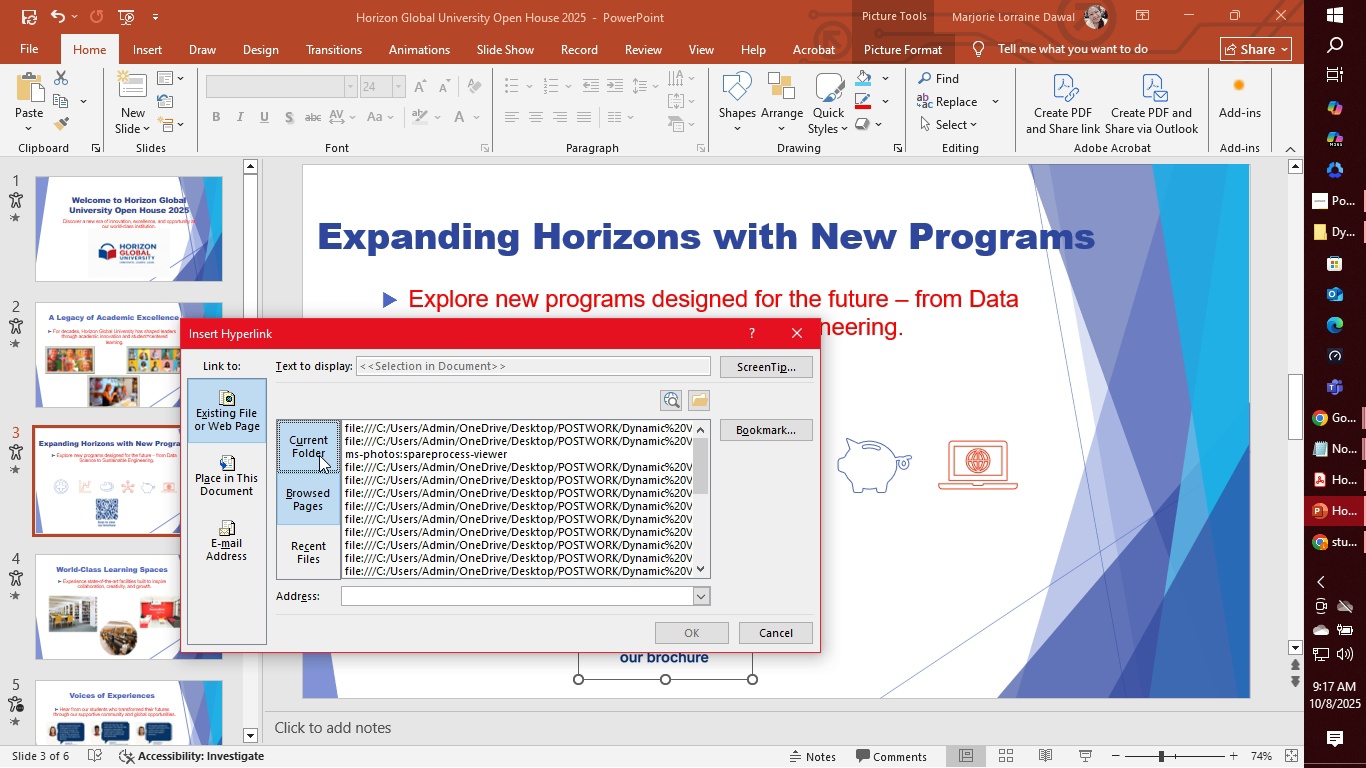 
left_click([319, 455])
 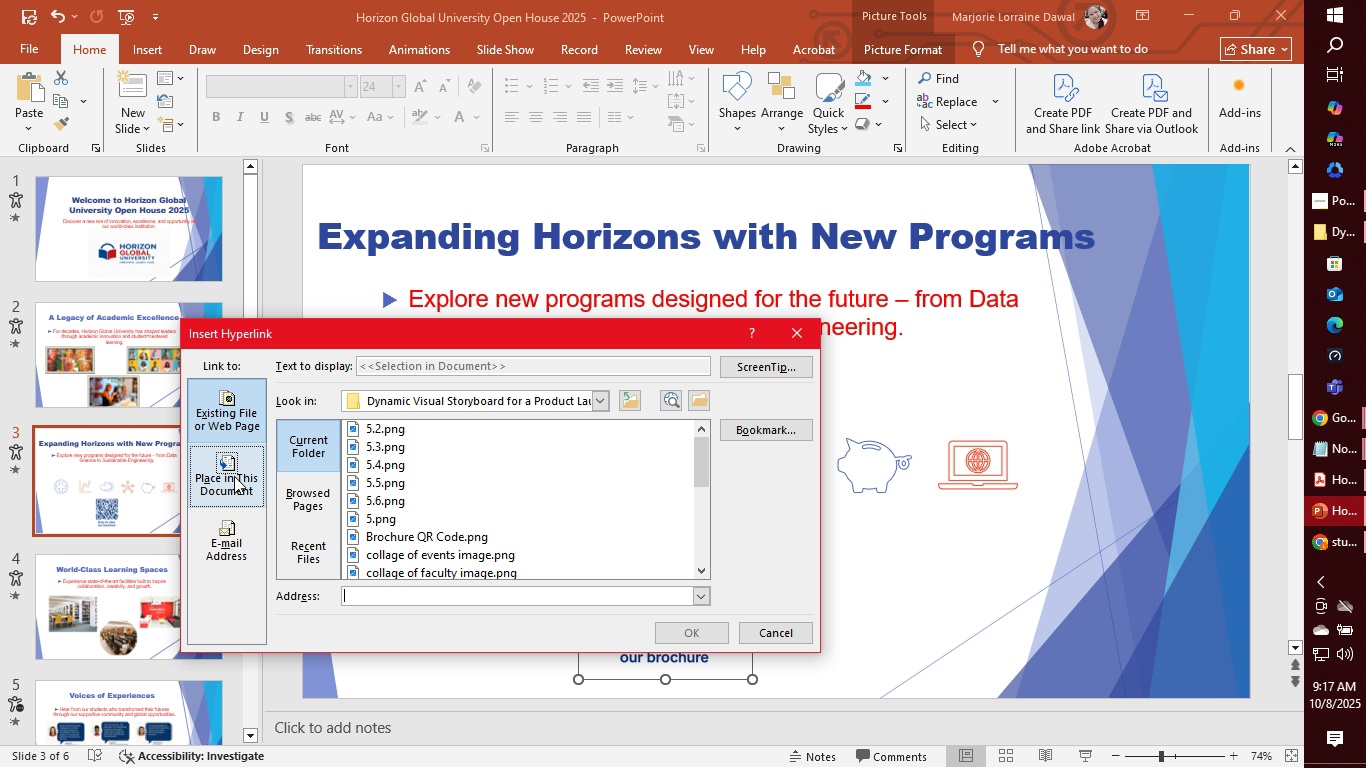 
left_click([234, 476])